 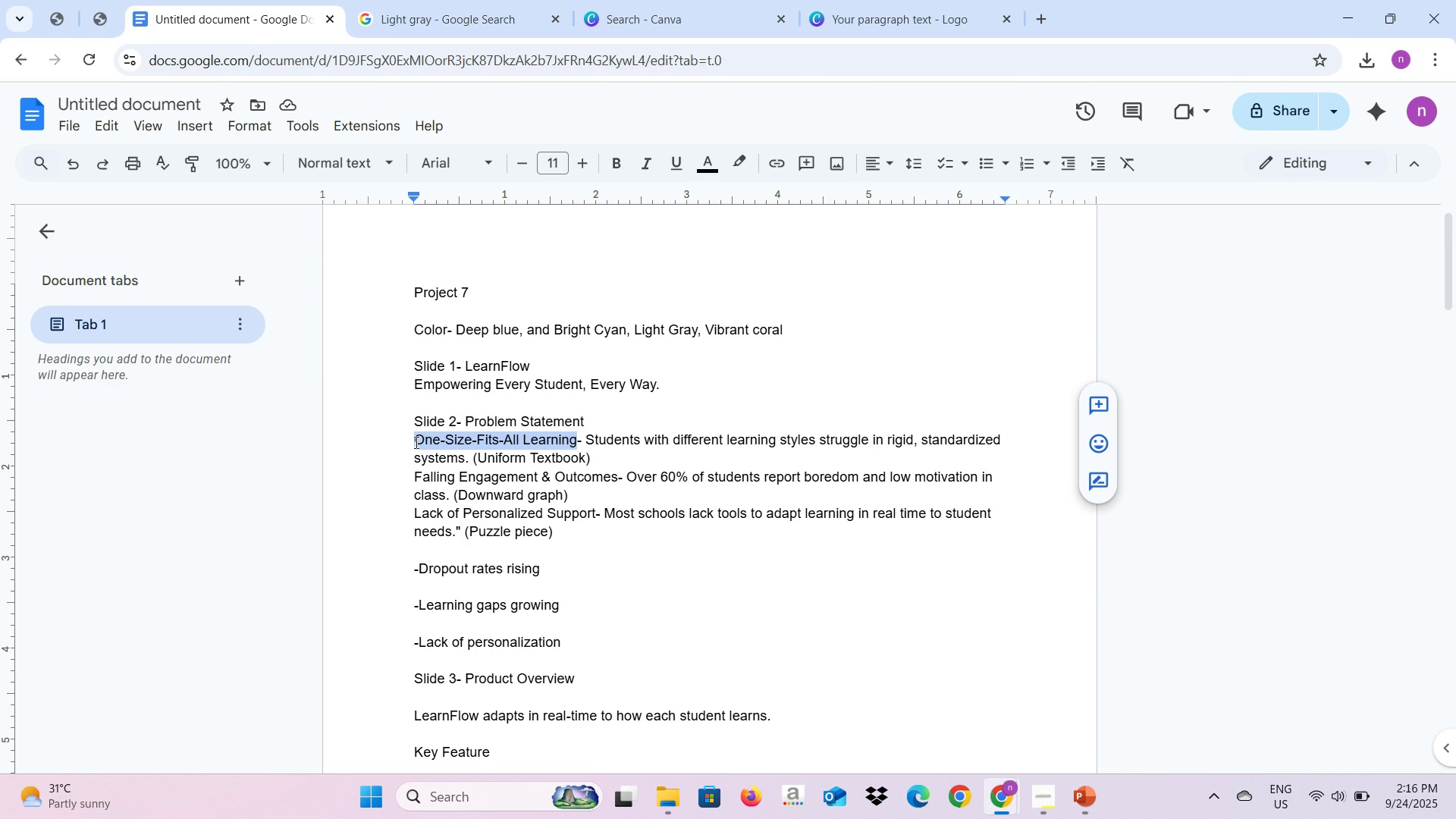 
key(Control+C)
 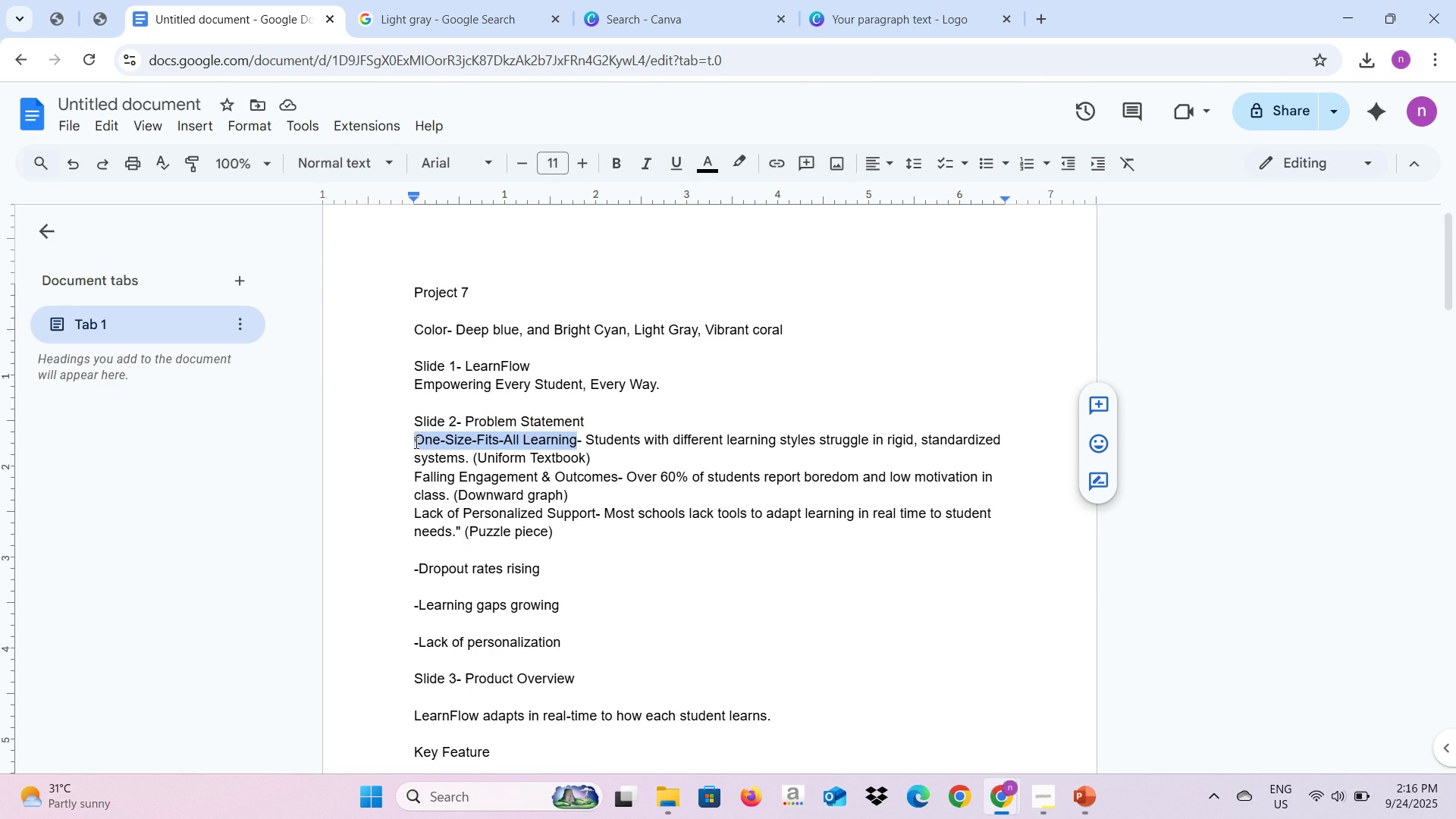 
key(Alt+AltLeft)
 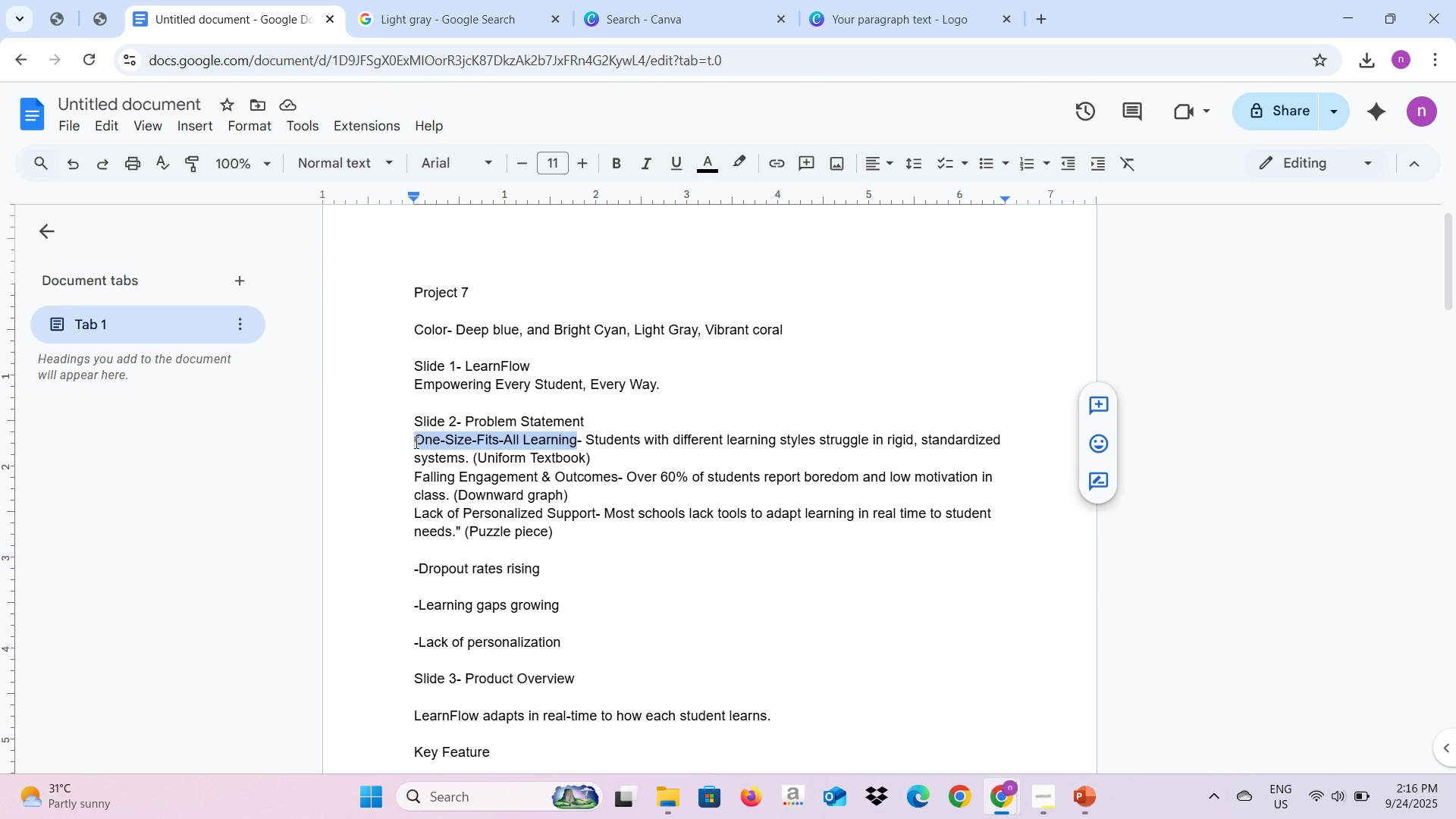 
key(Alt+Tab)
 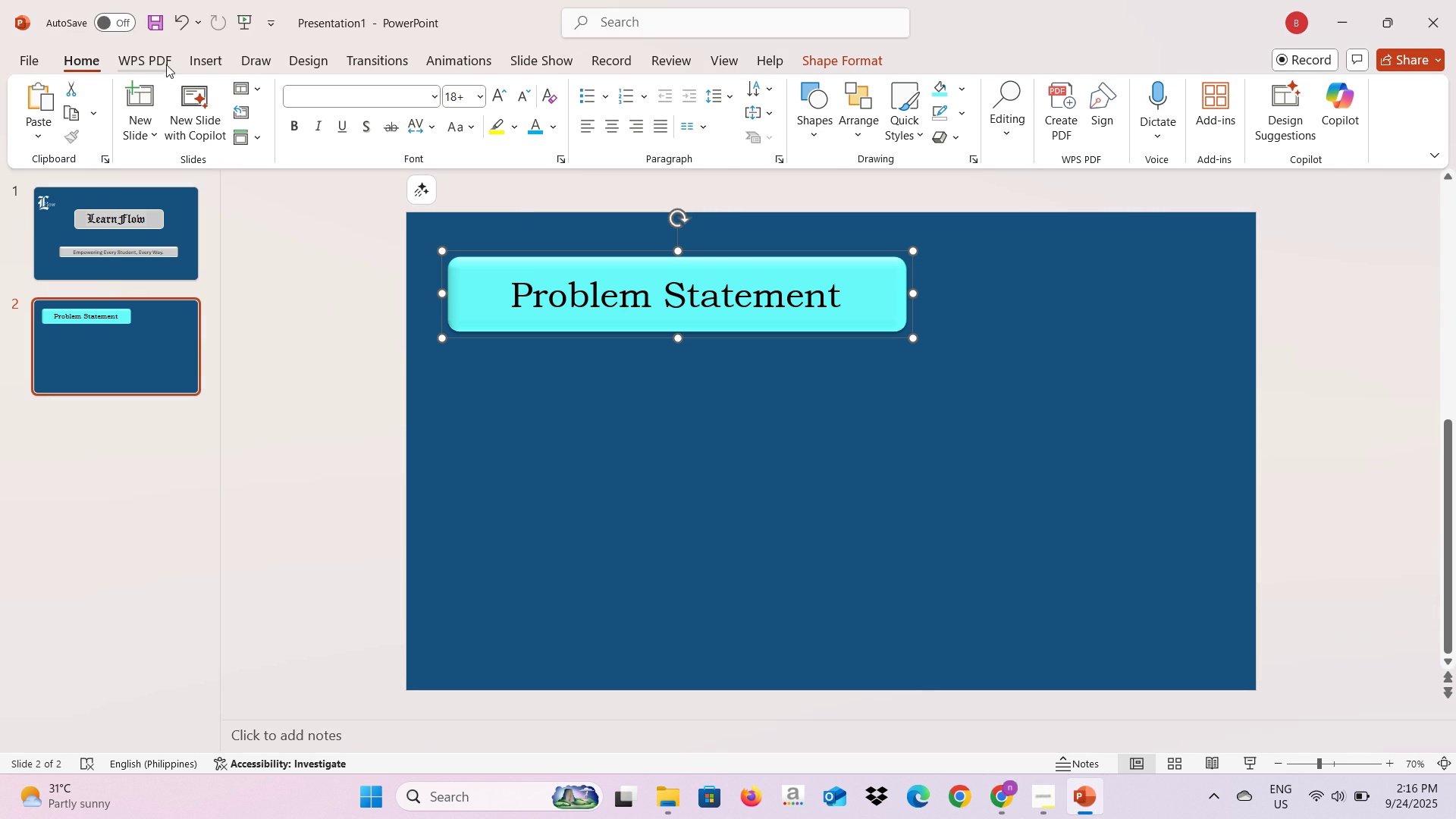 
left_click([202, 61])
 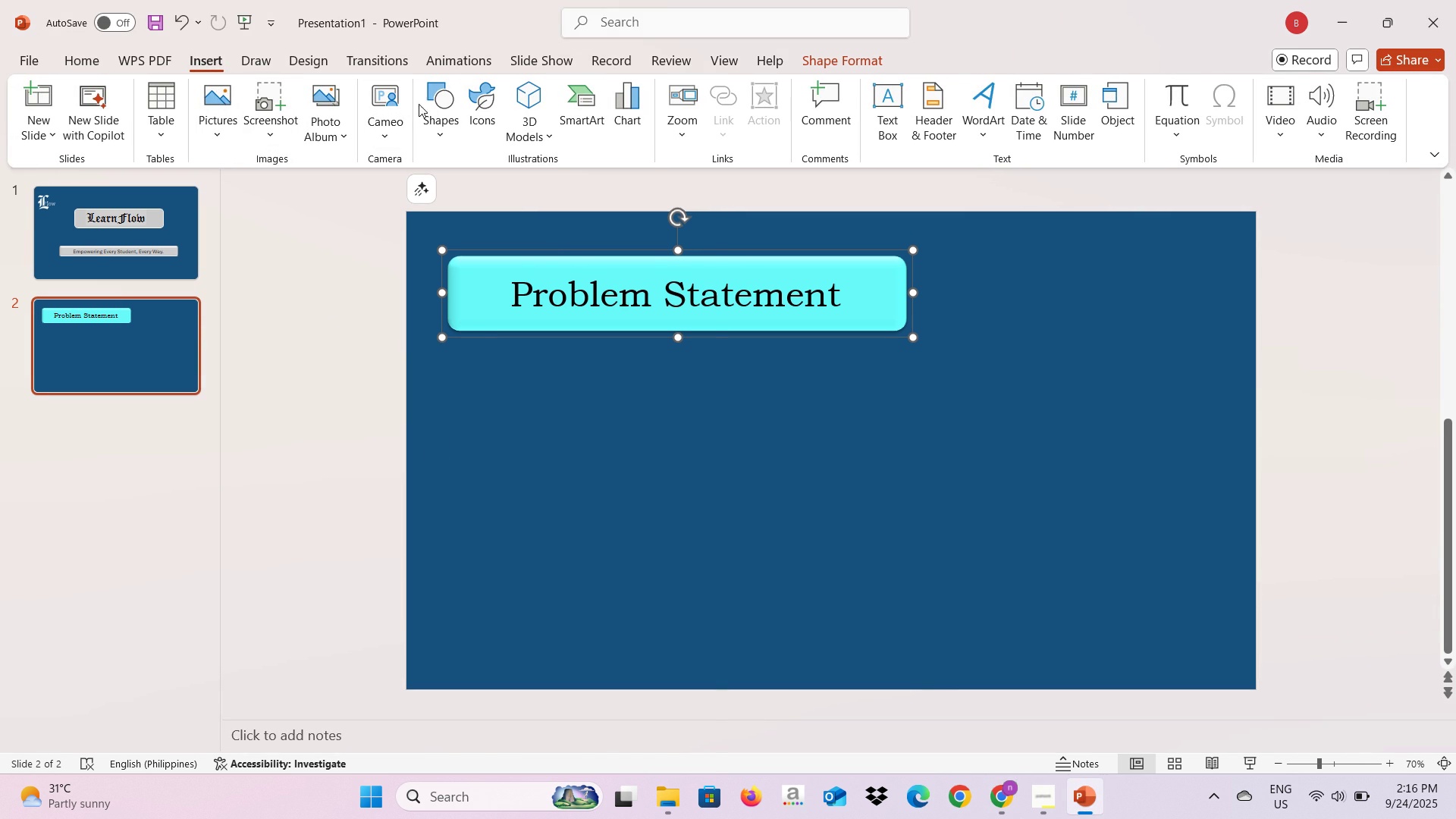 
left_click([425, 101])
 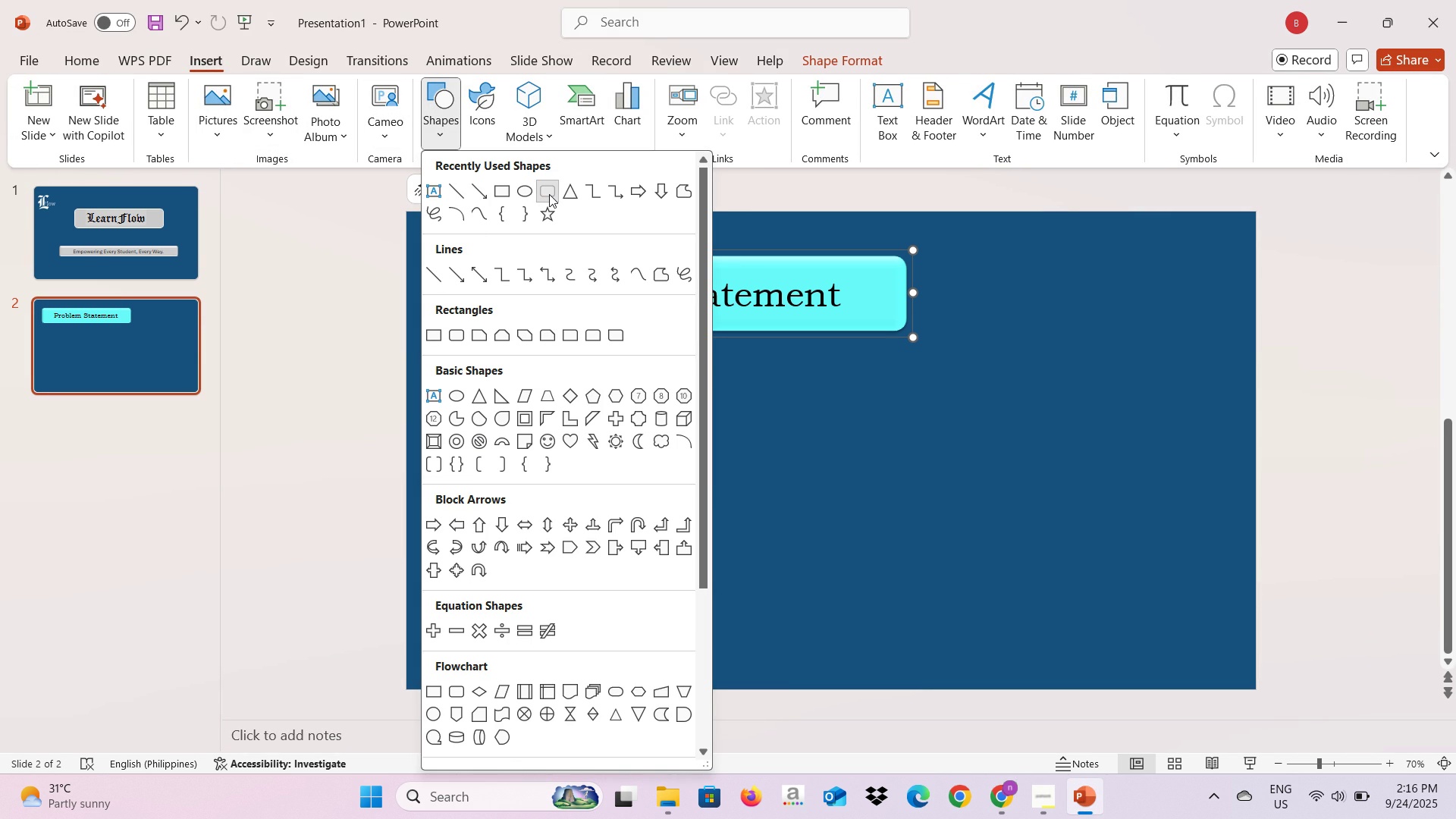 
left_click([549, 194])